 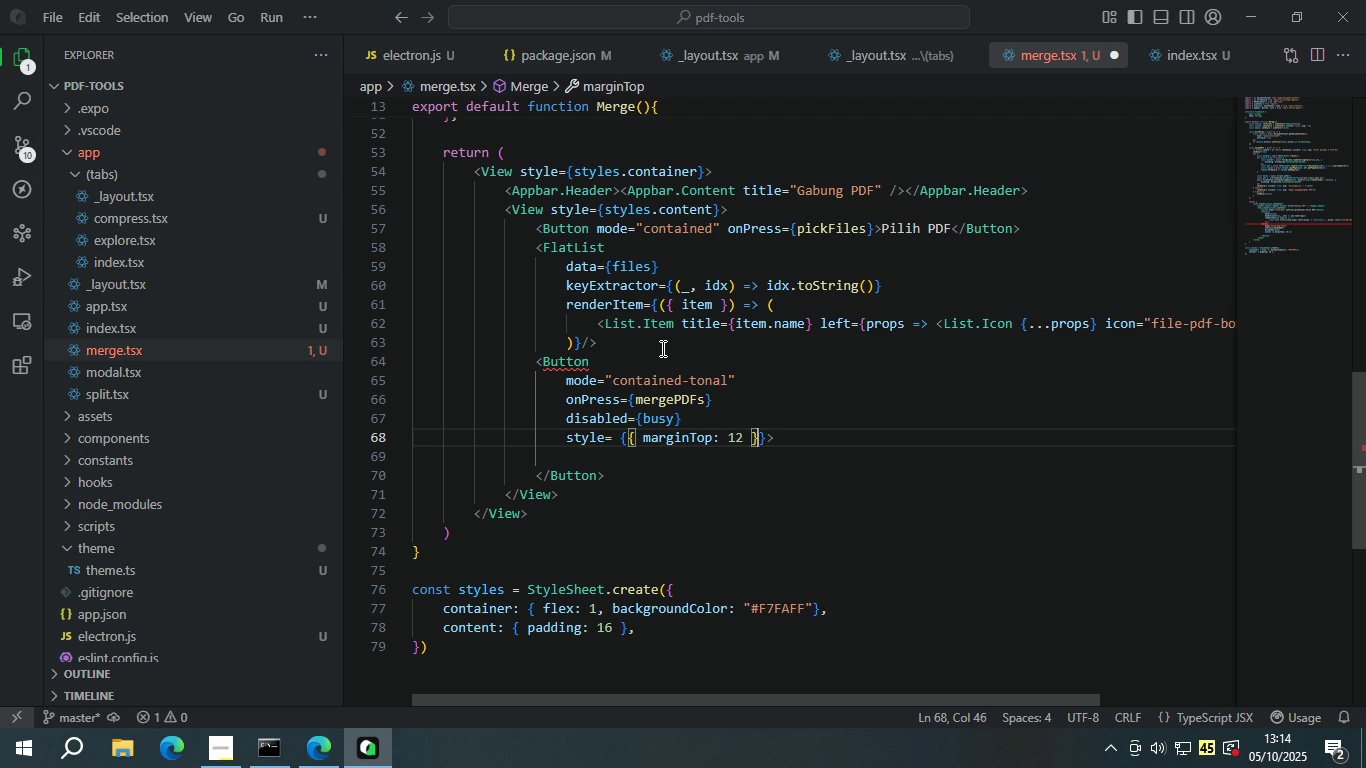 
key(ArrowRight)
 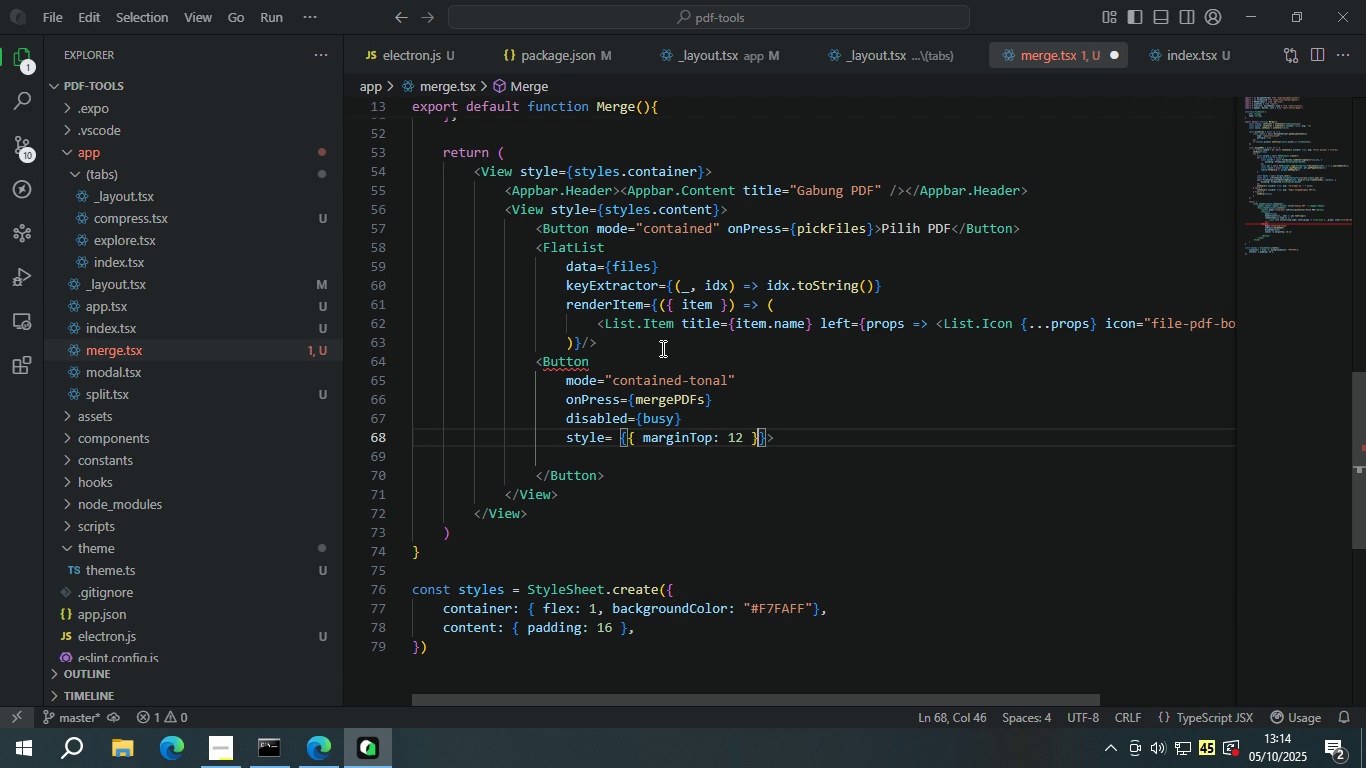 
key(ArrowRight)
 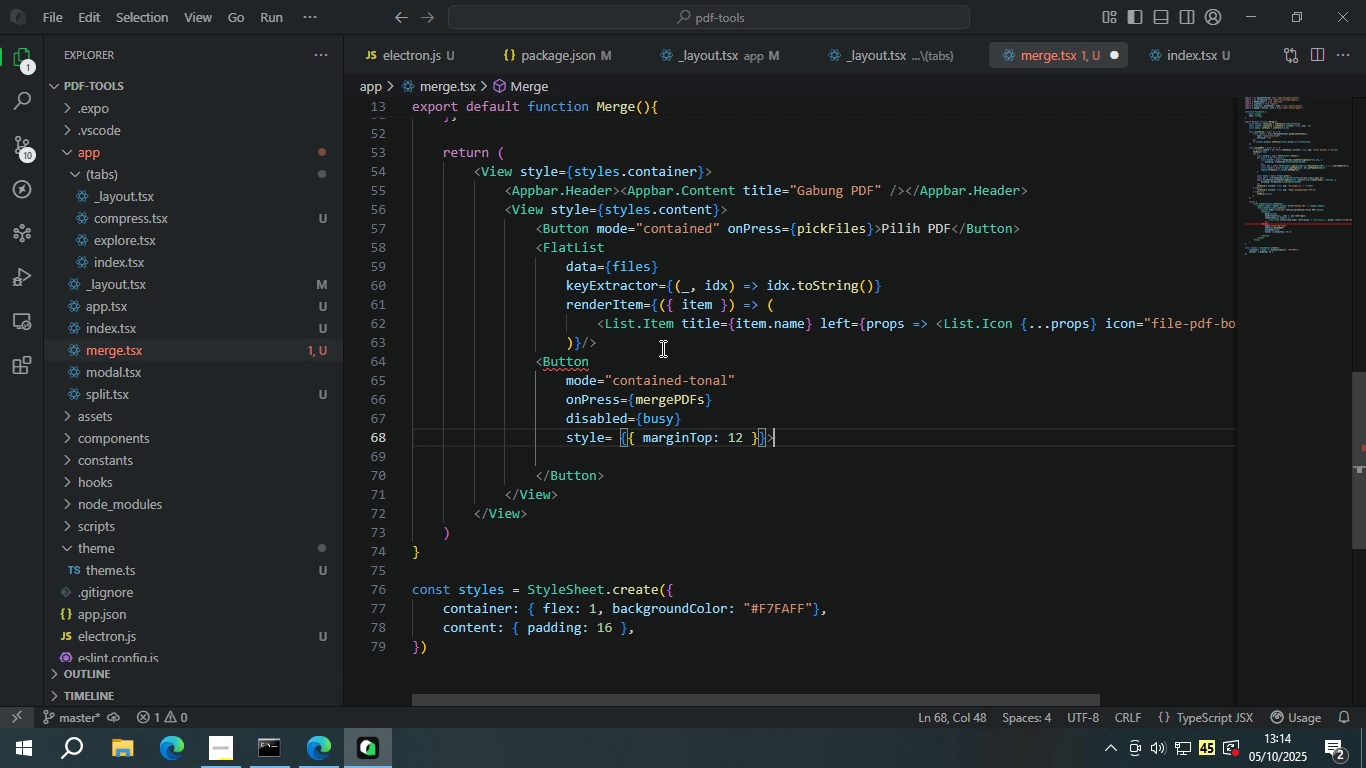 
key(ArrowRight)
 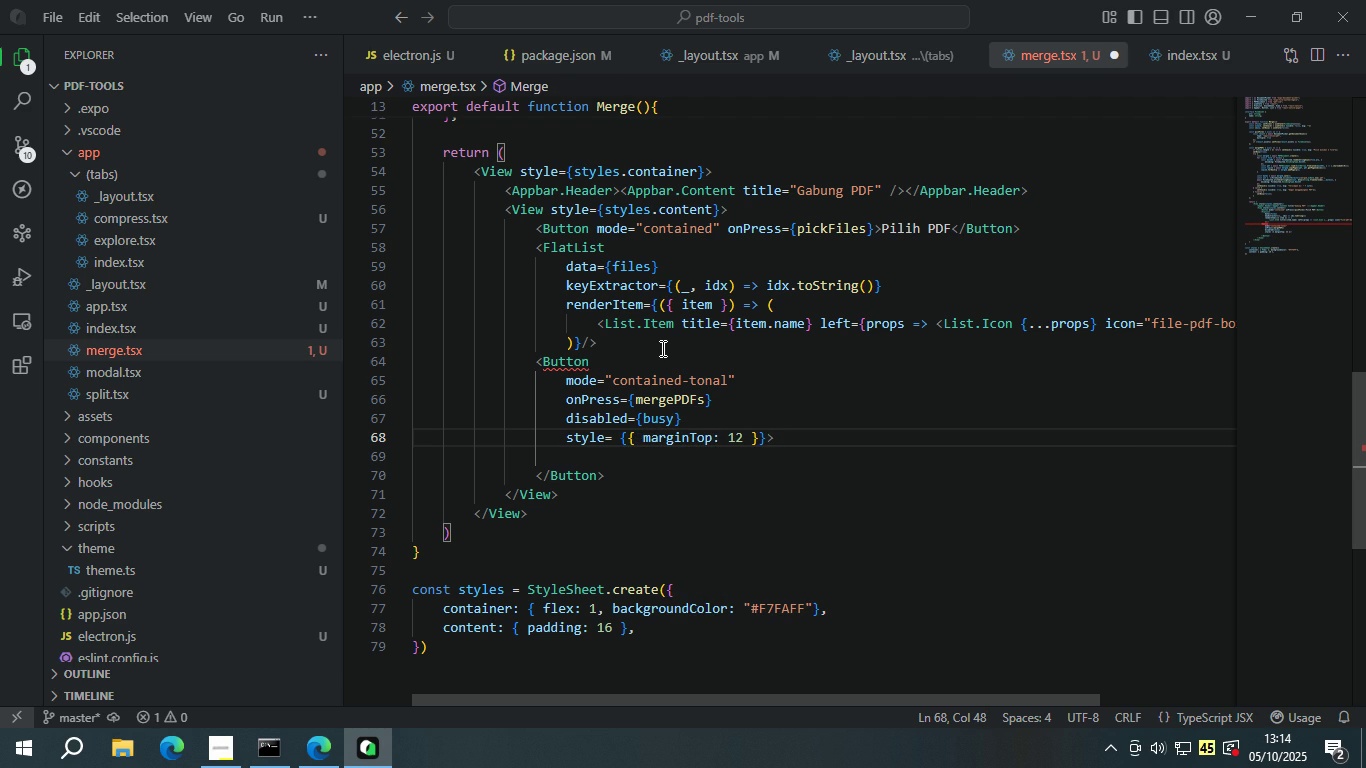 
key(ArrowDown)
 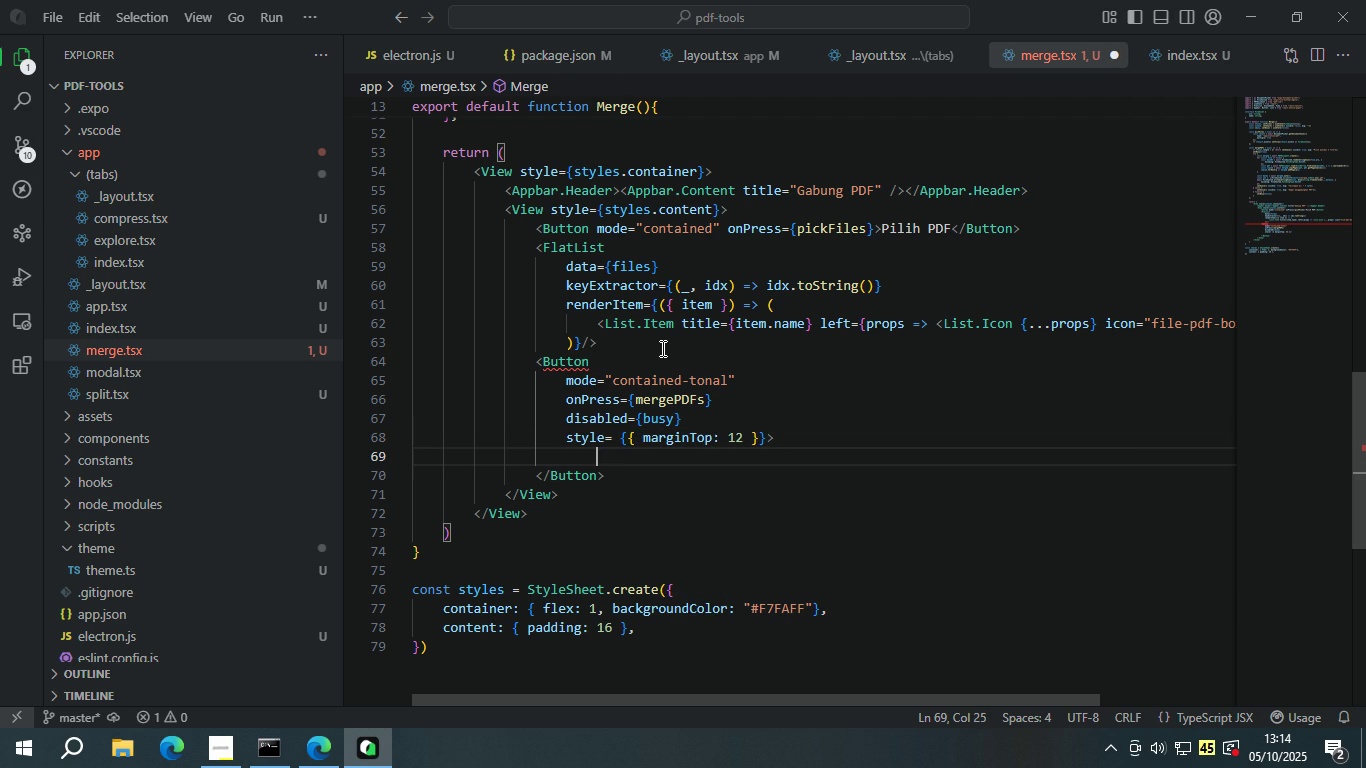 
key(Tab)
key(Backspace)
type(Gabungka)